 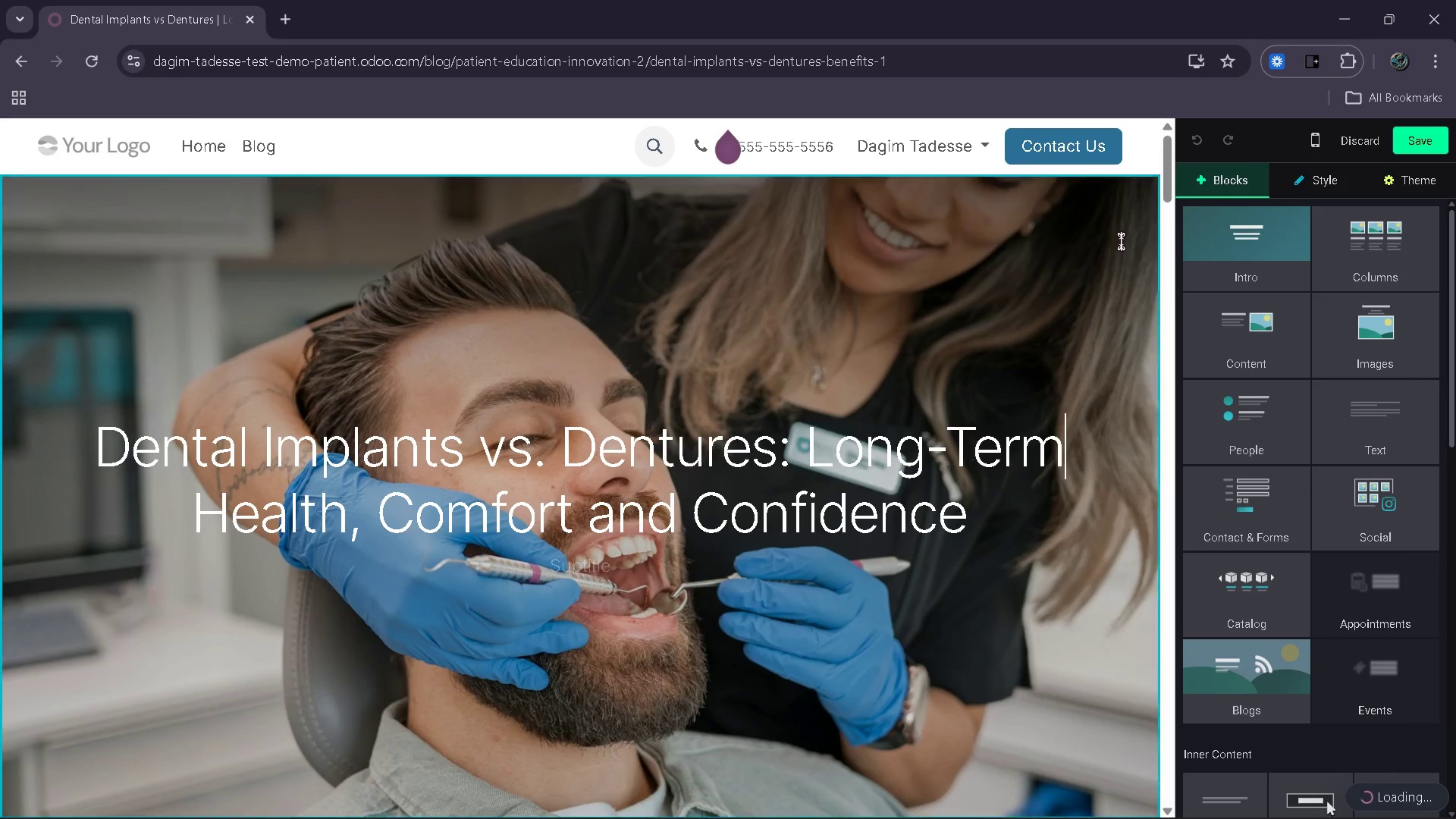 
left_click([1304, 178])
 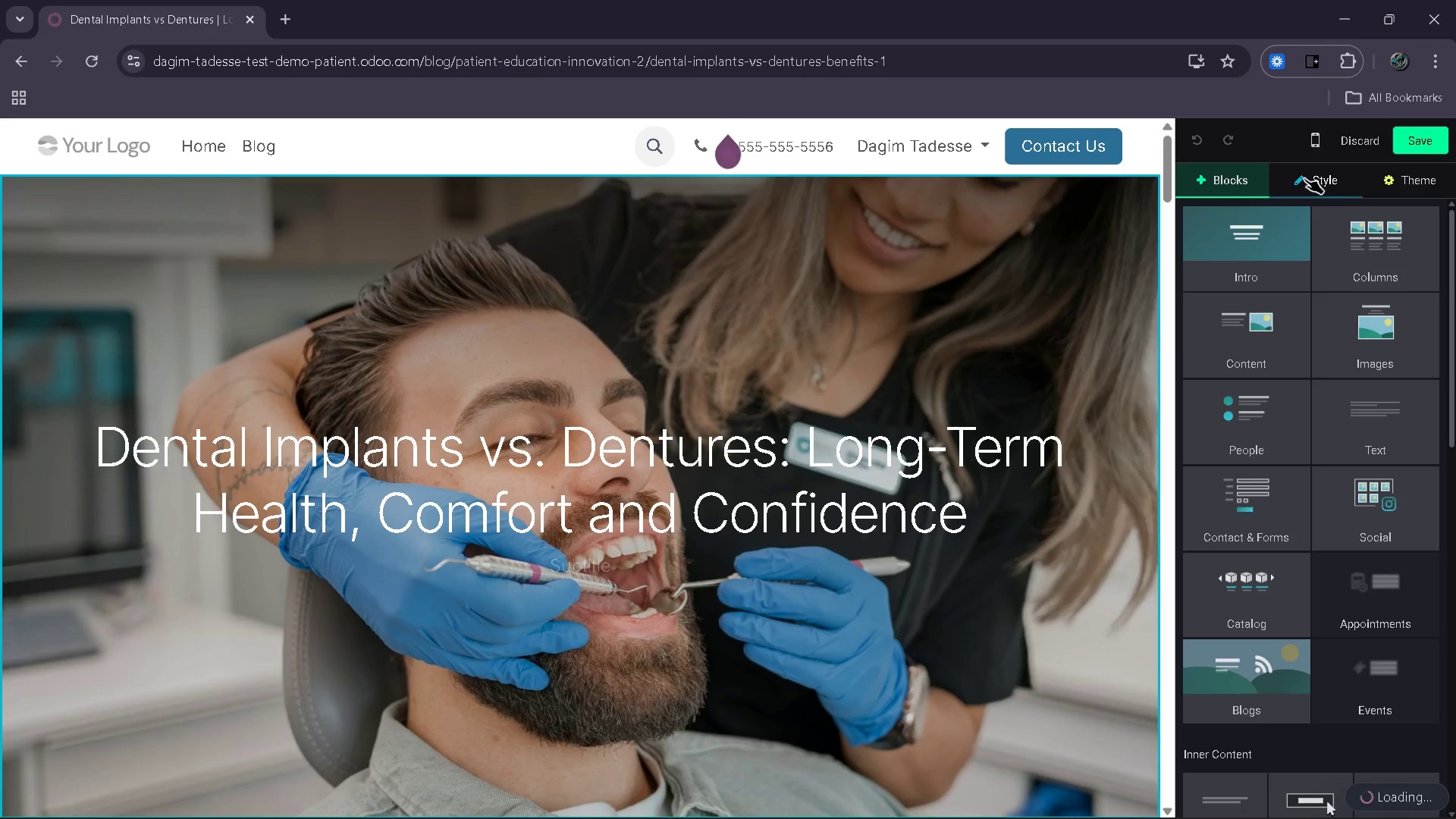 
left_click([1304, 178])
 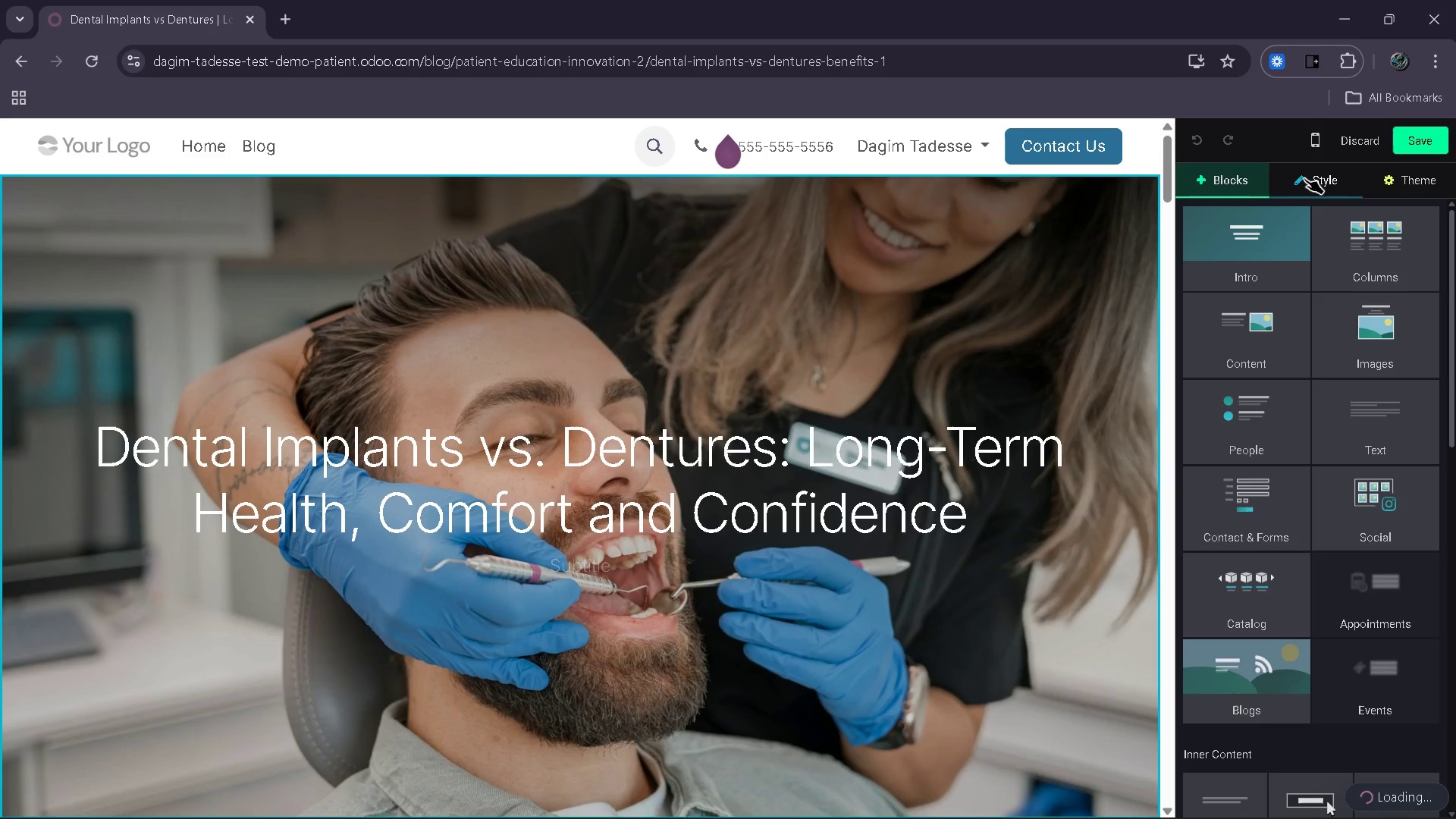 
left_click([1304, 178])
 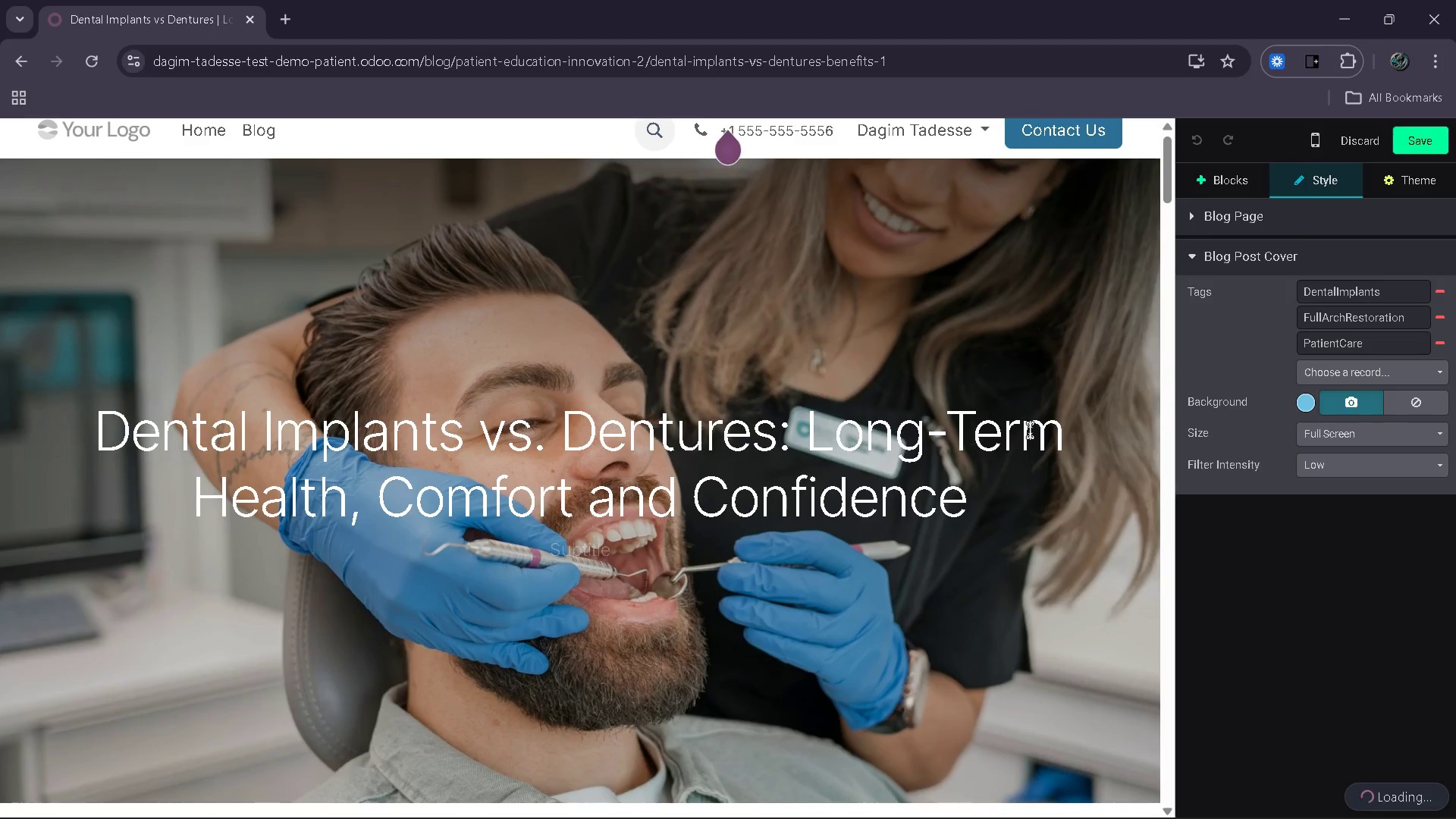 
left_click([1396, 375])
 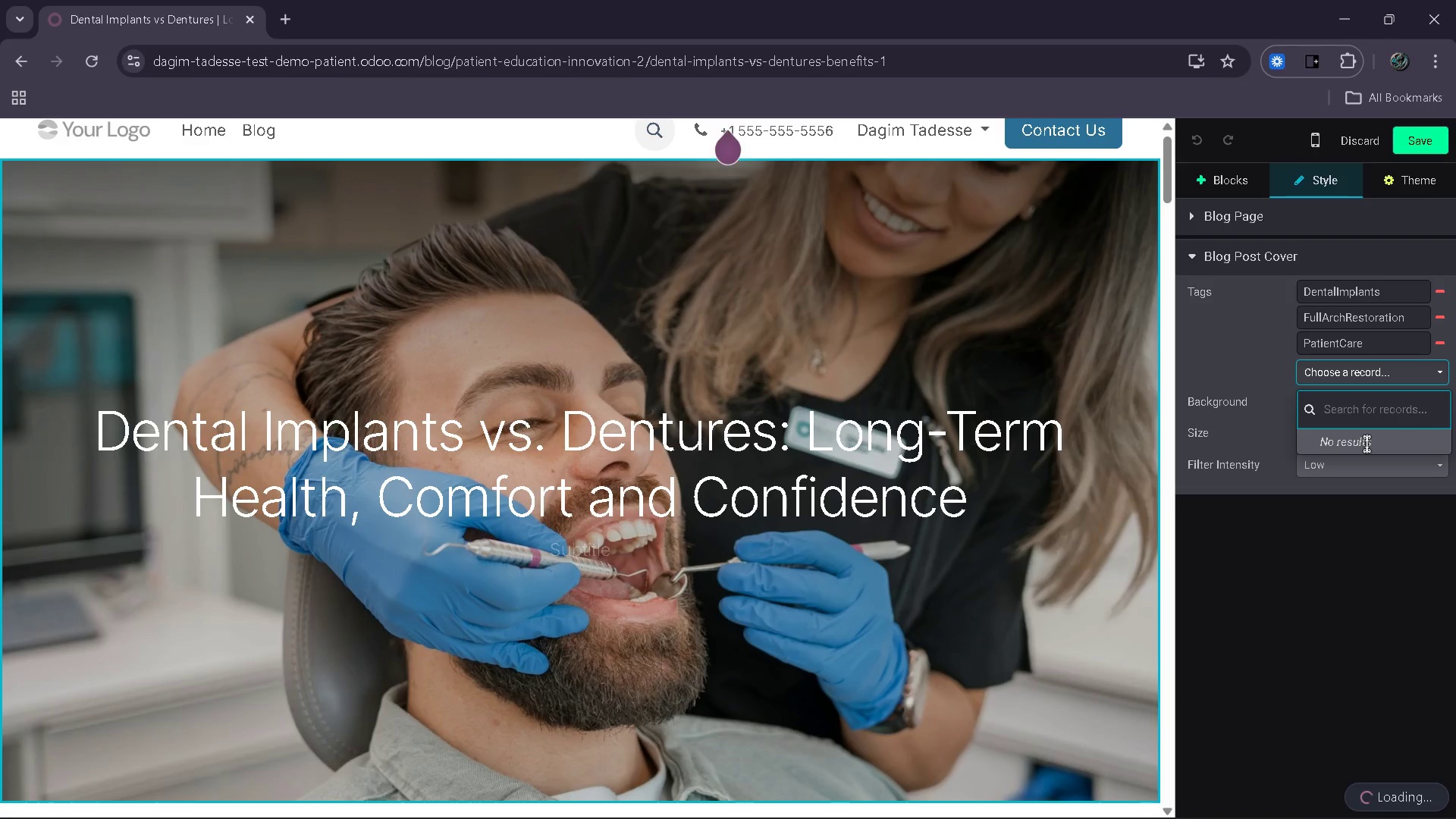 
wait(7.45)
 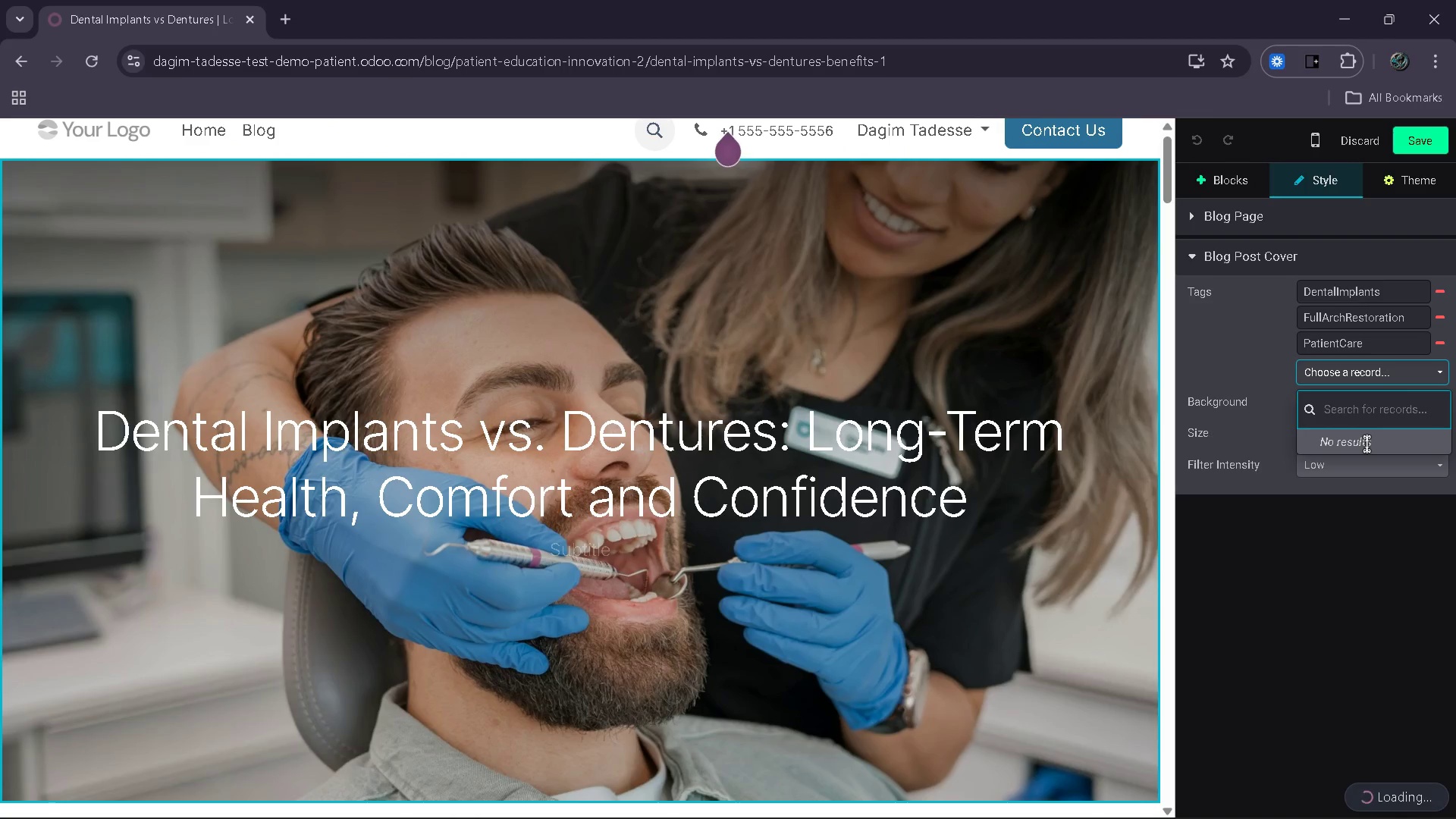 
mouse_move([1207, 455])
 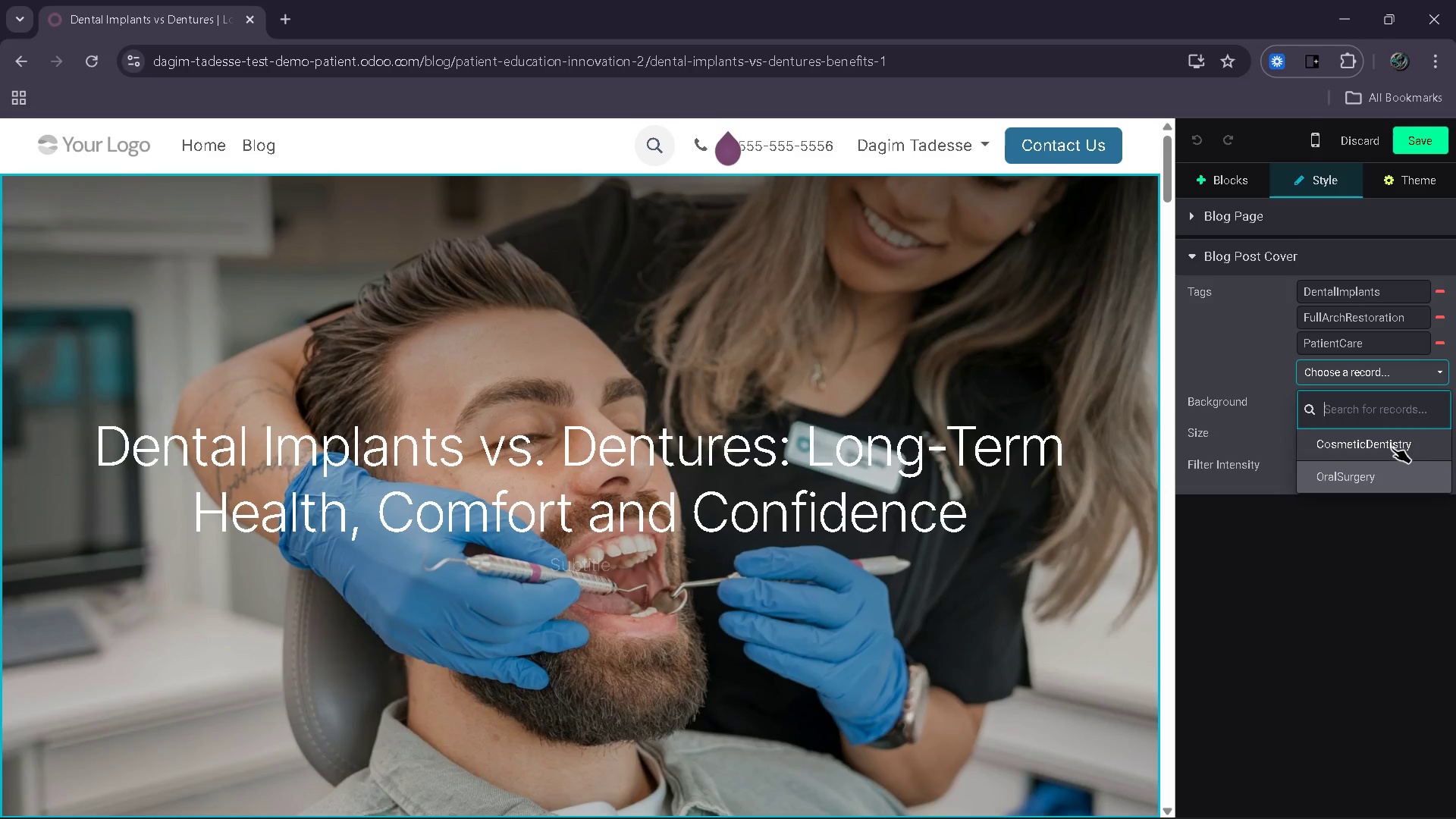 
left_click([1392, 447])
 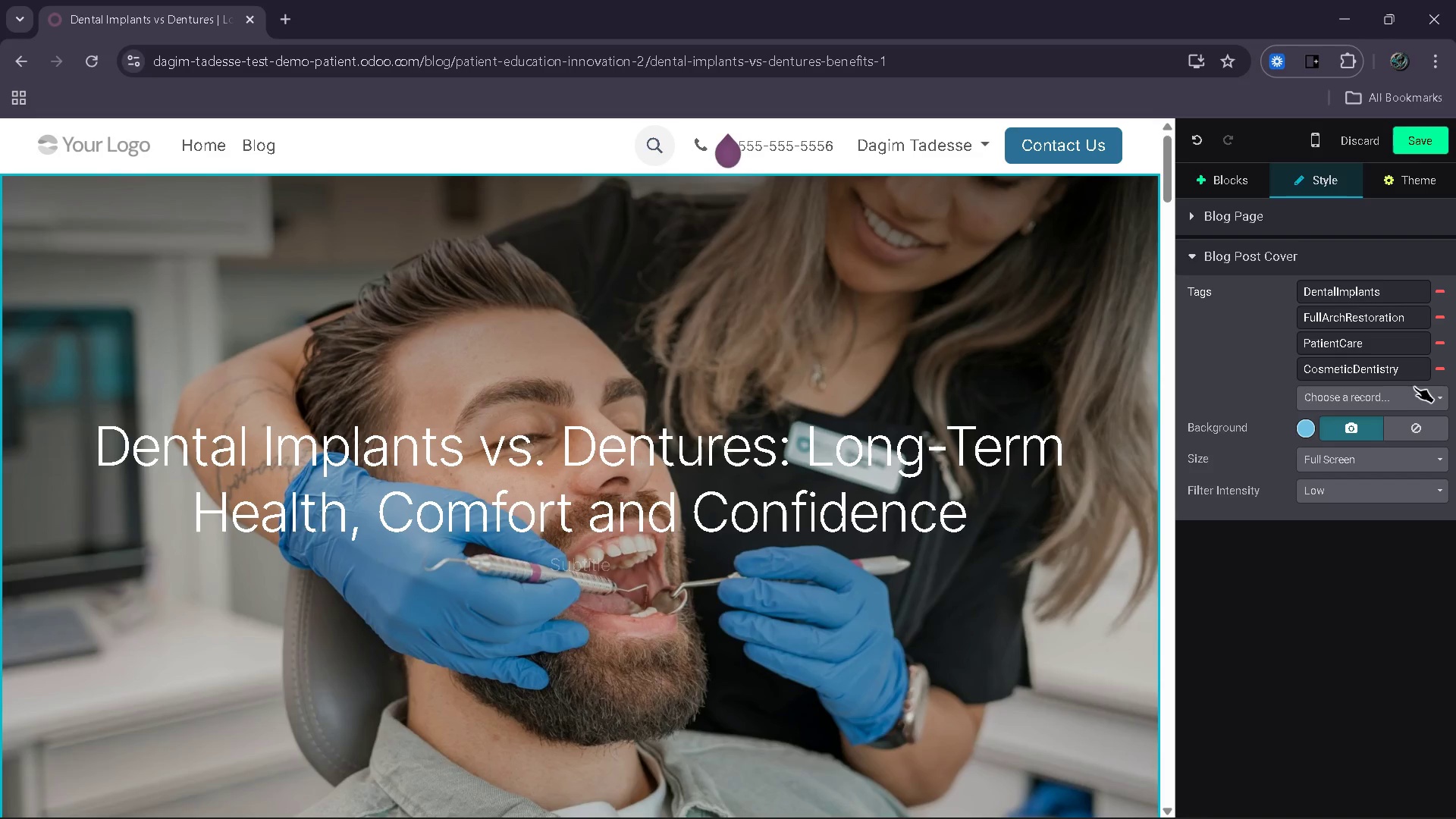 
left_click([1414, 392])
 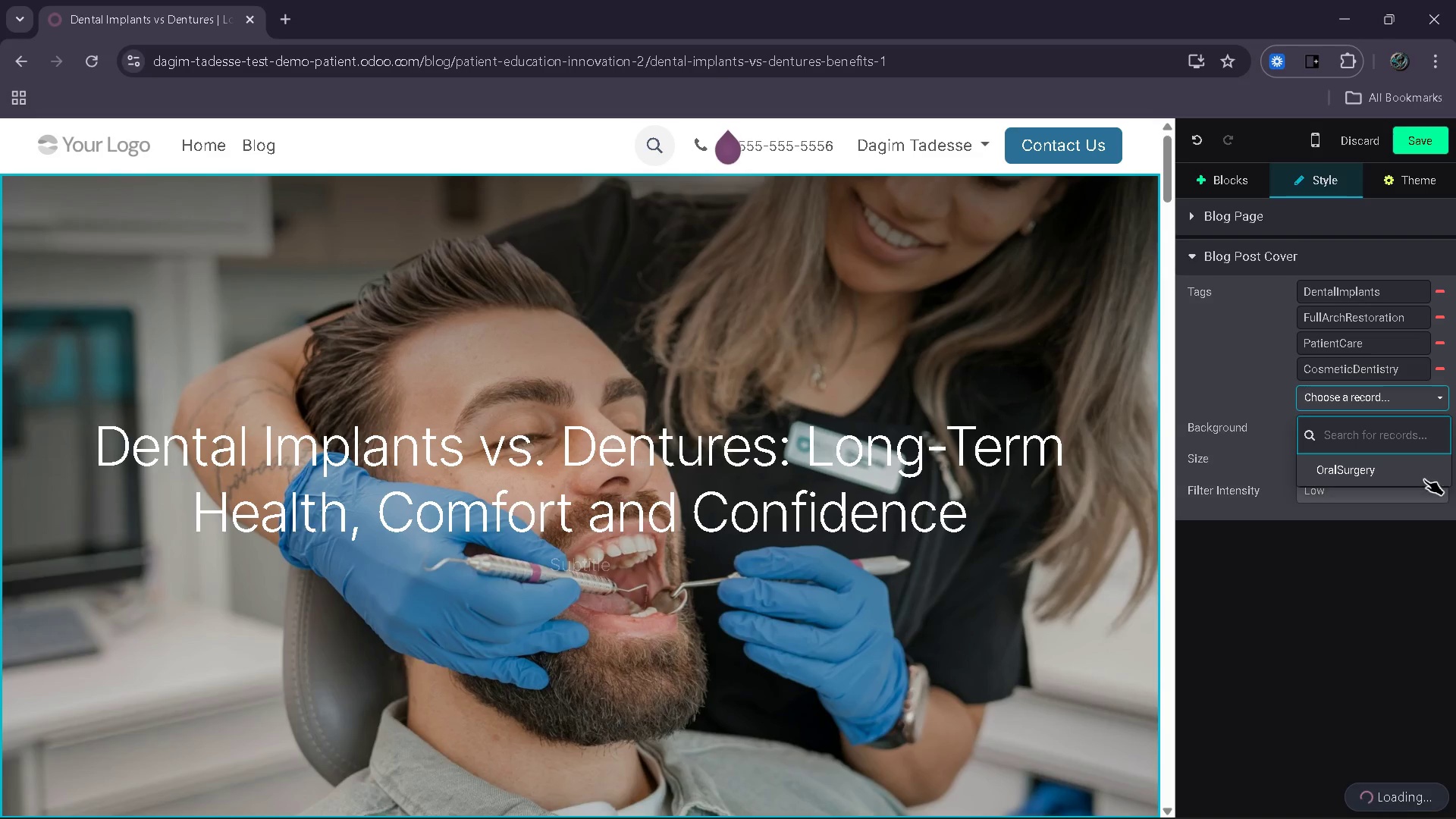 
left_click([1437, 466])
 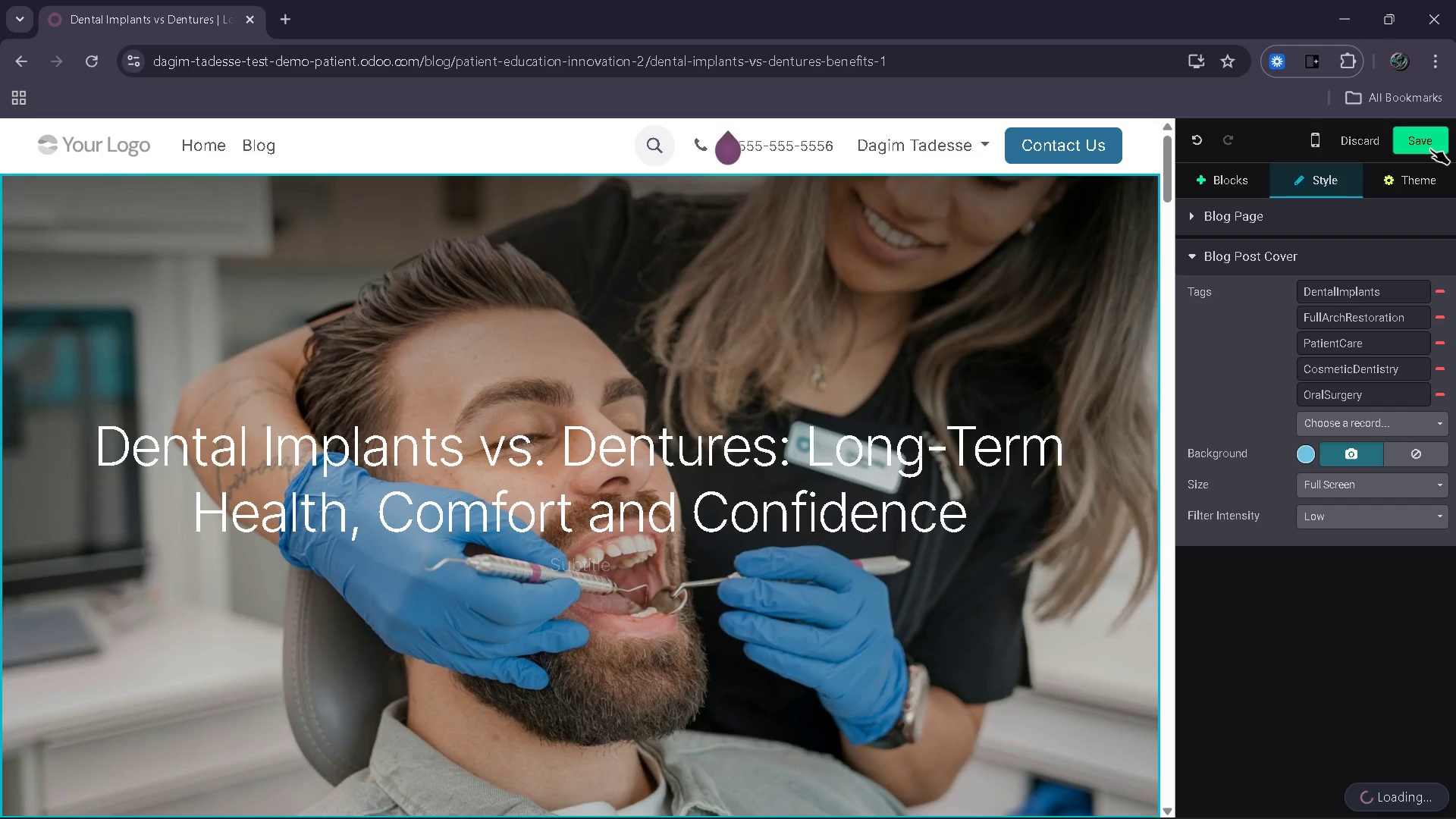 
left_click([1427, 143])
 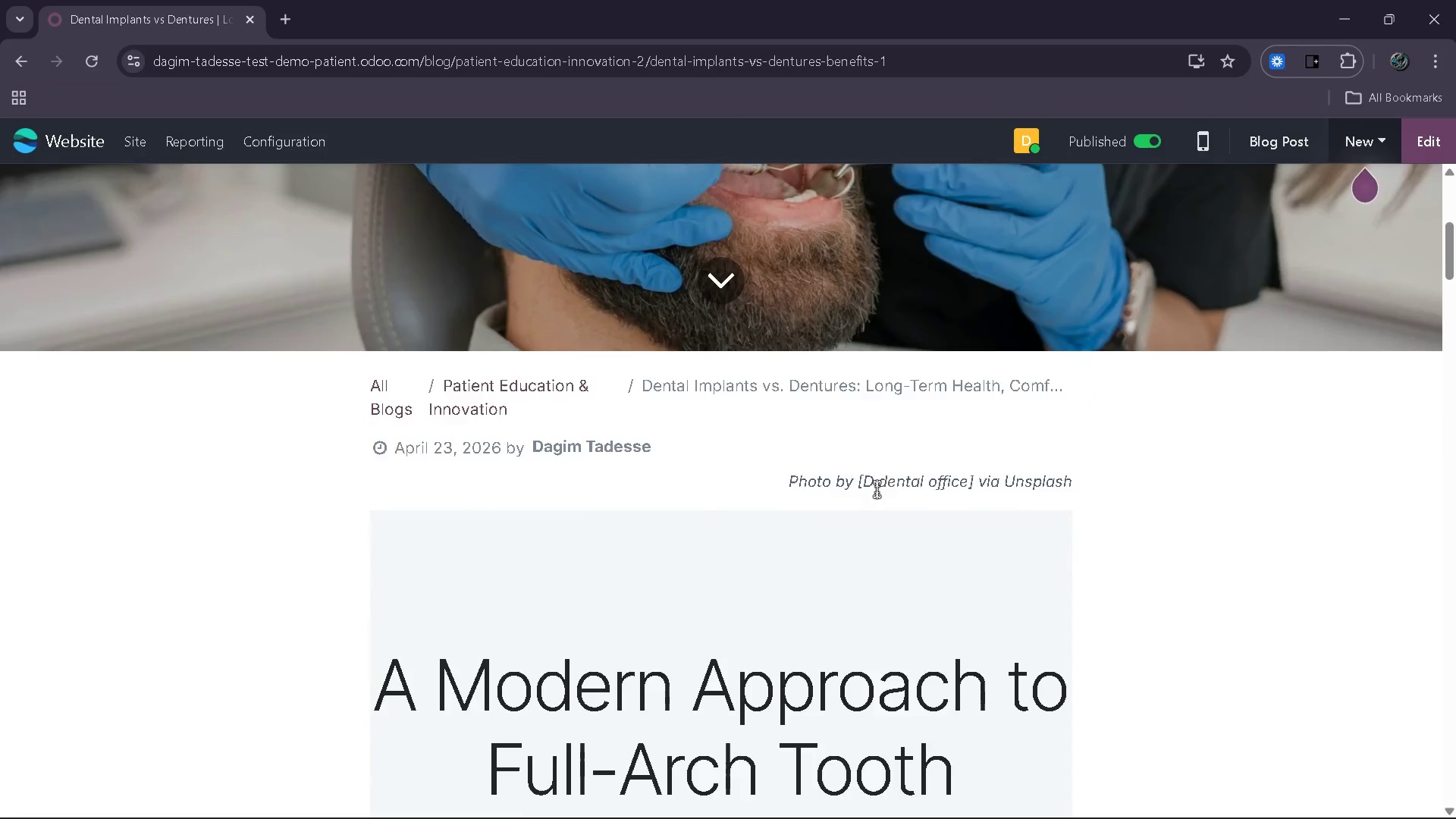 
wait(42.08)
 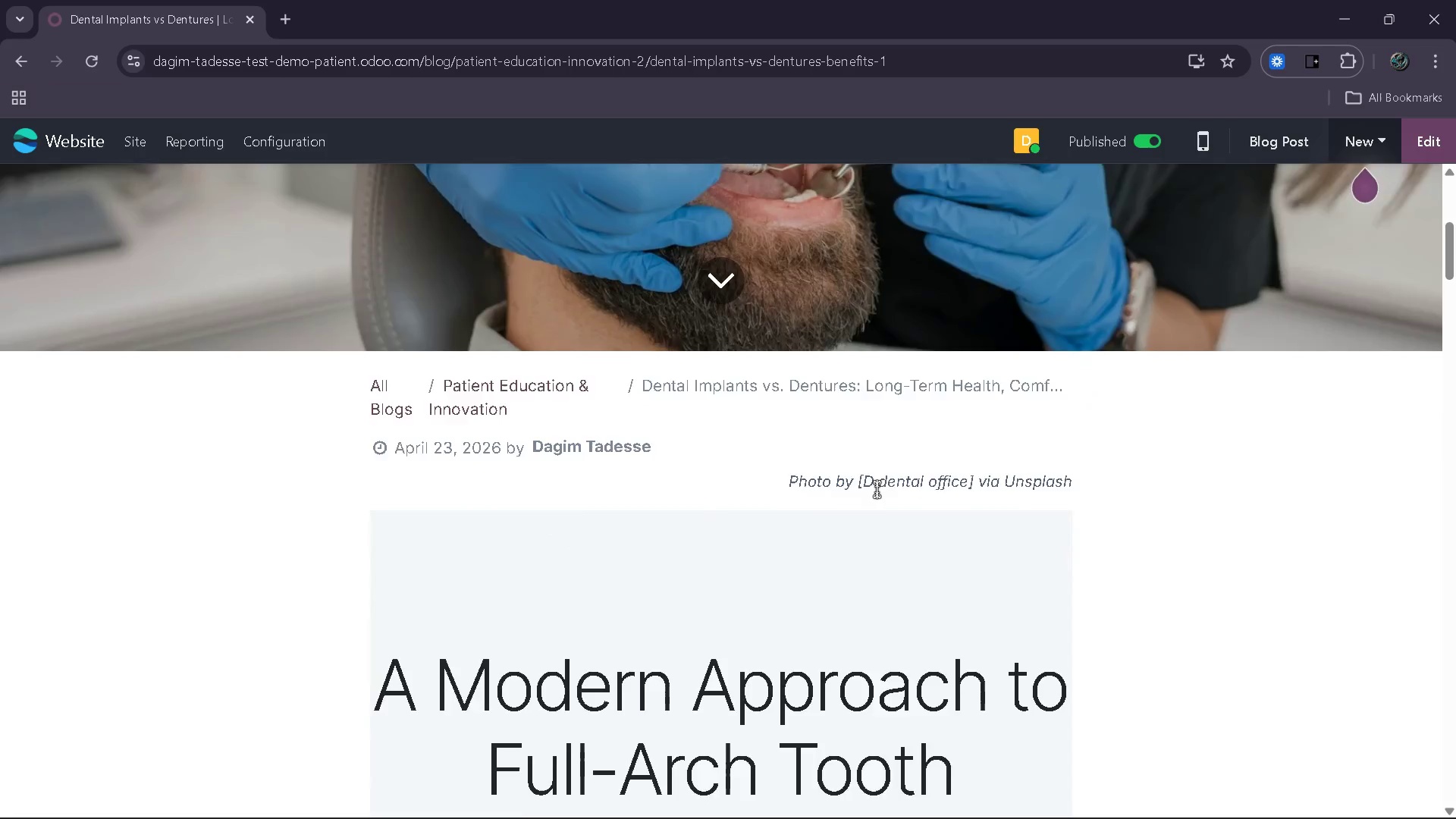 
left_click([134, 142])
 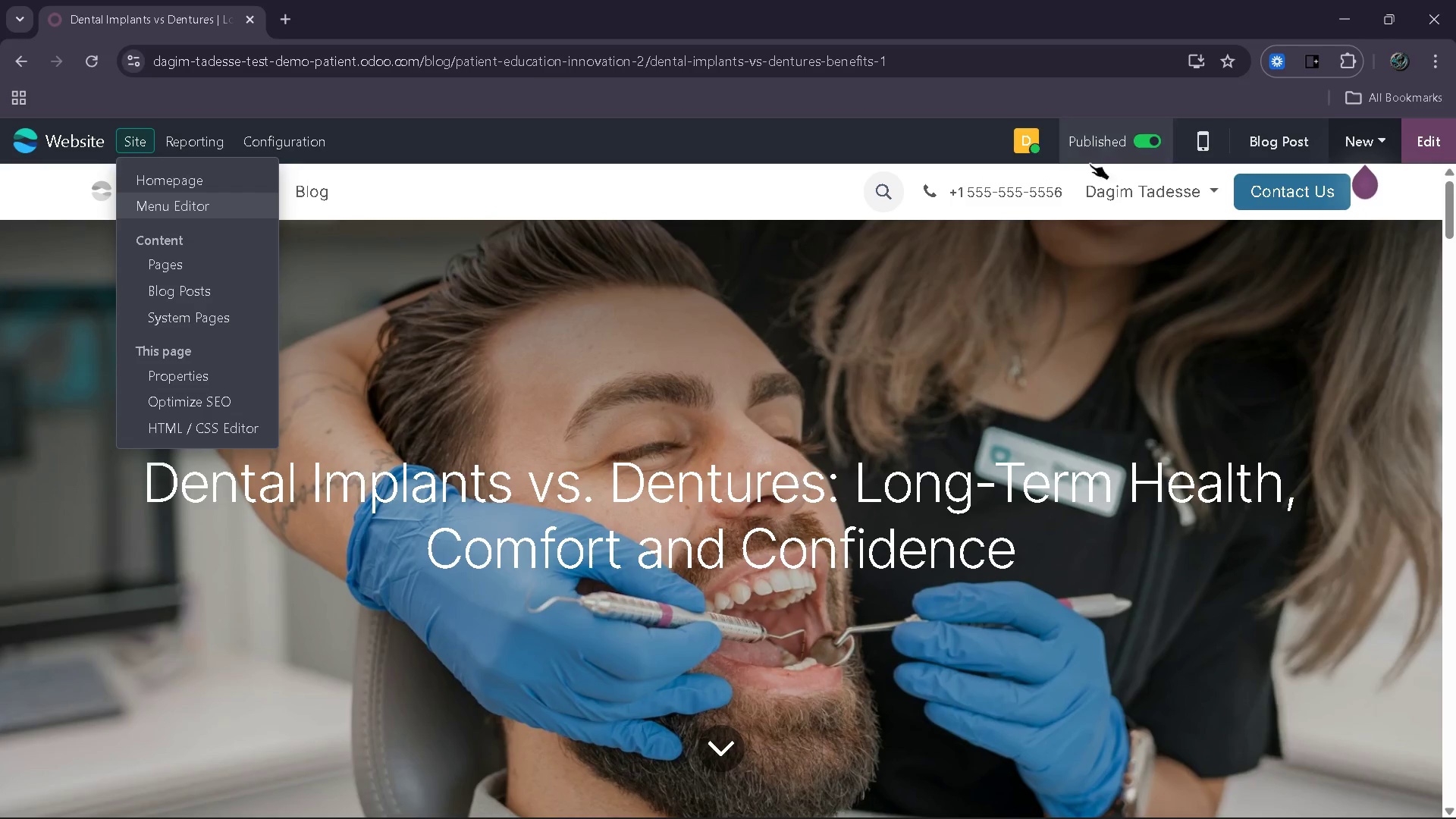 
left_click([1147, 138])
 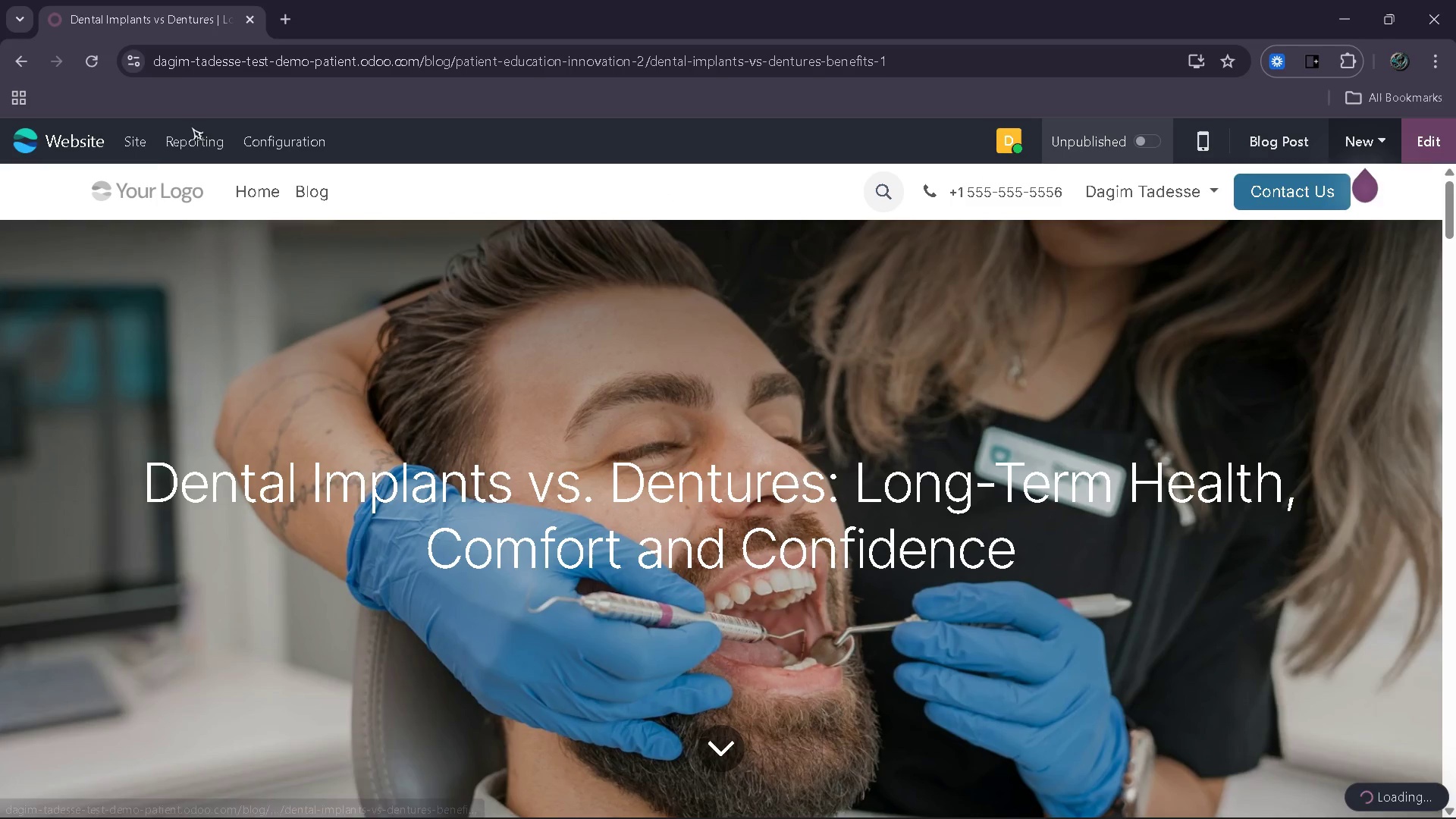 
left_click([138, 133])
 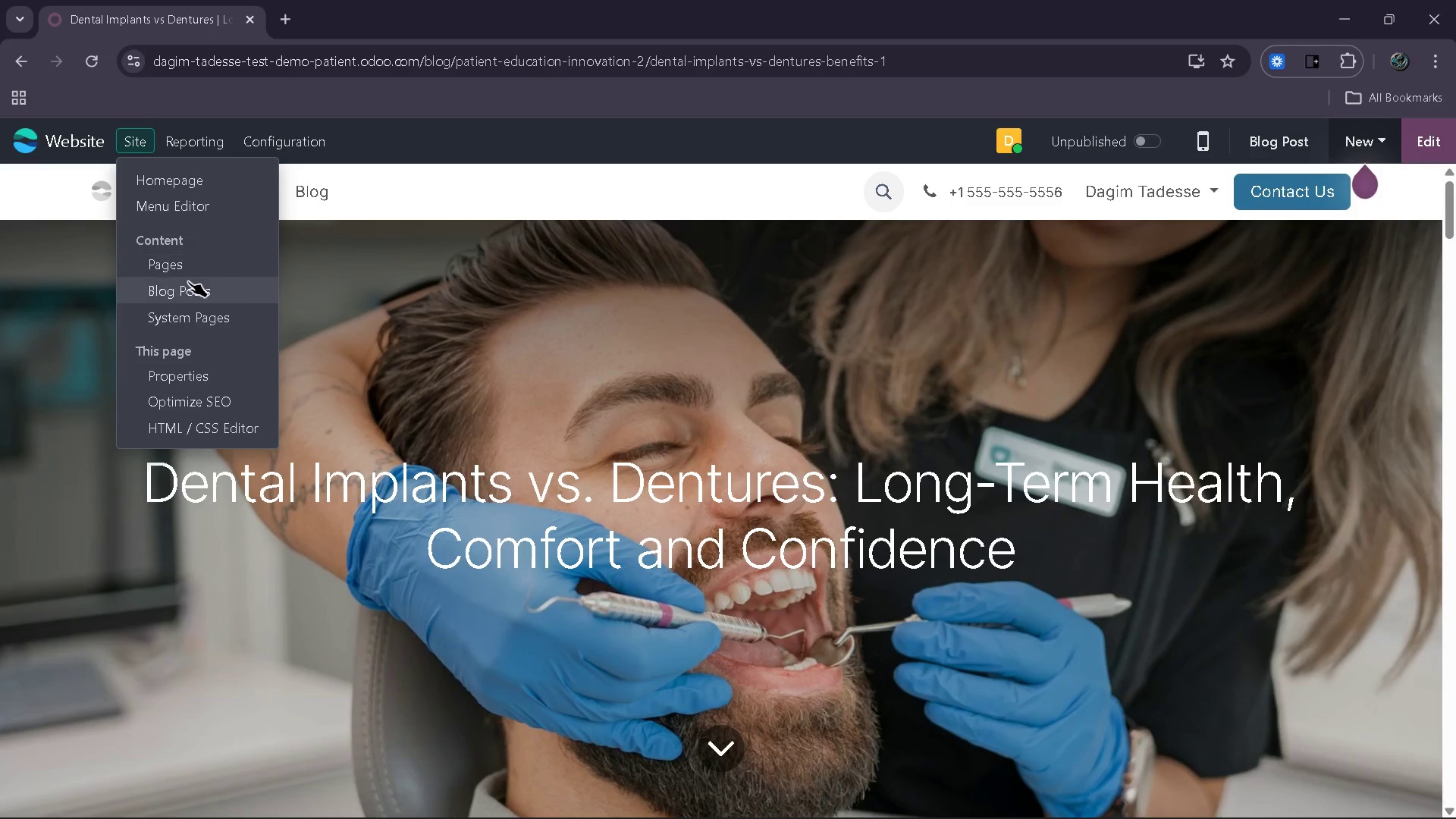 
left_click([184, 286])
 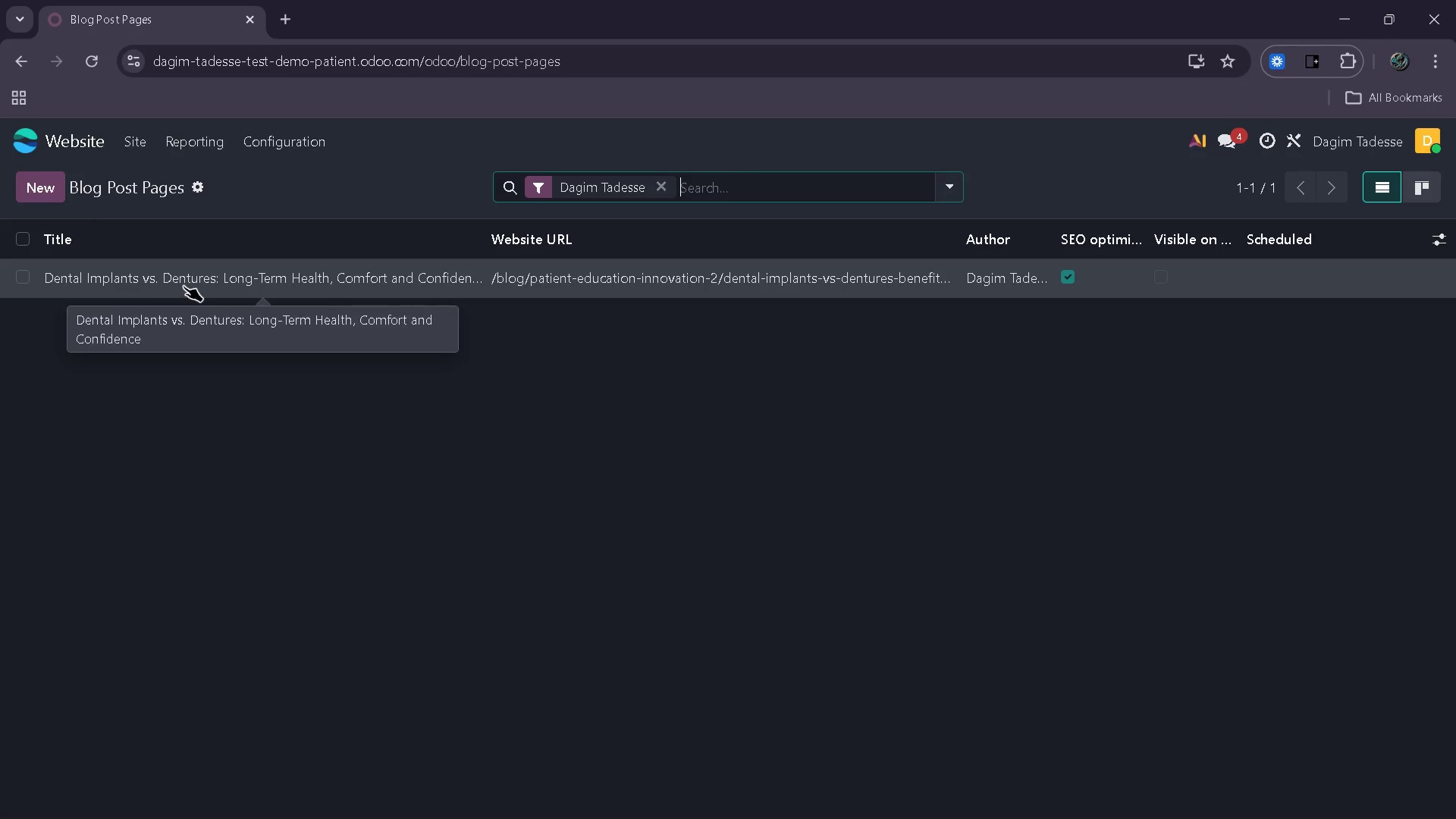 
wait(20.92)
 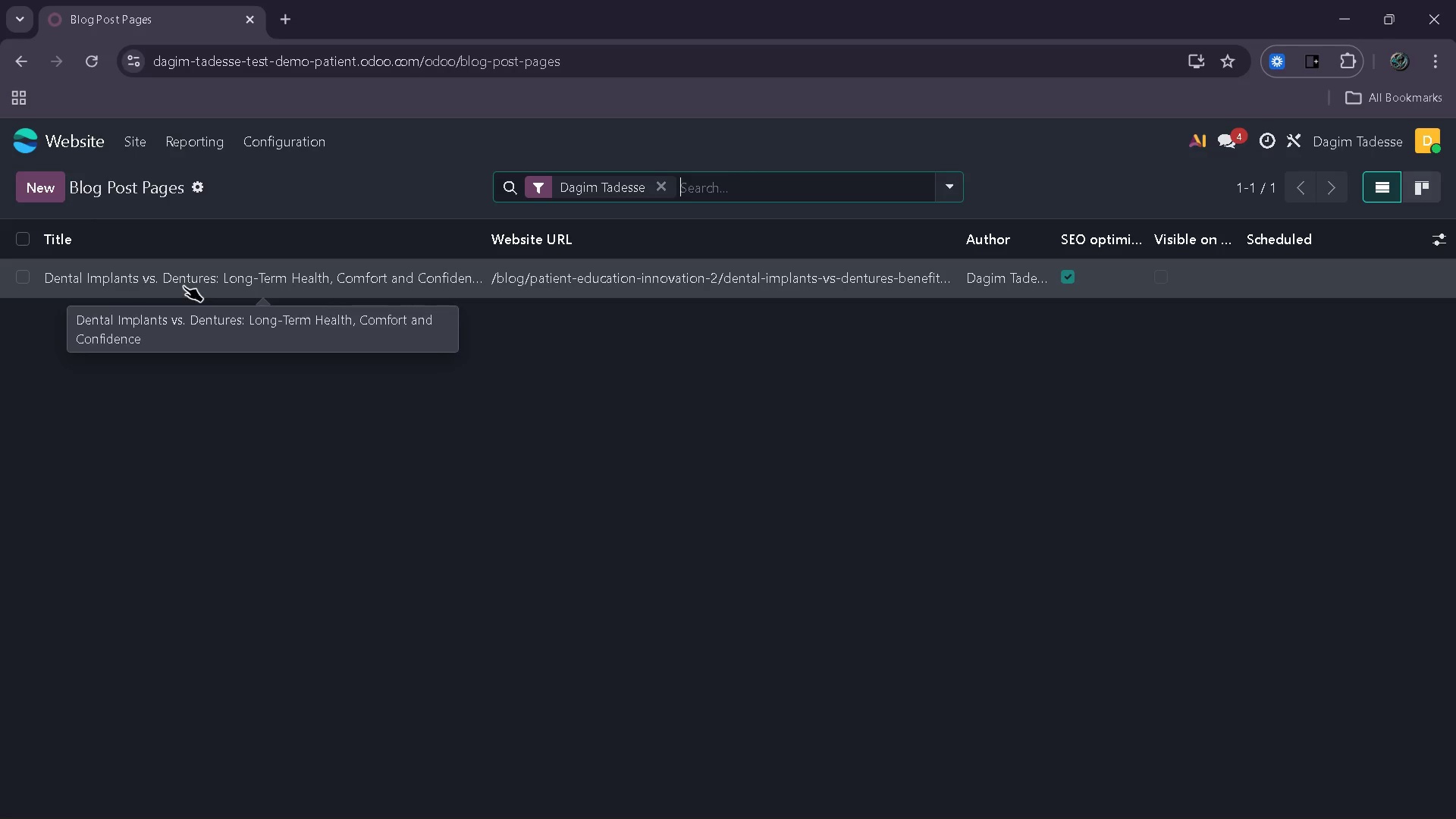 
left_click([26, 279])
 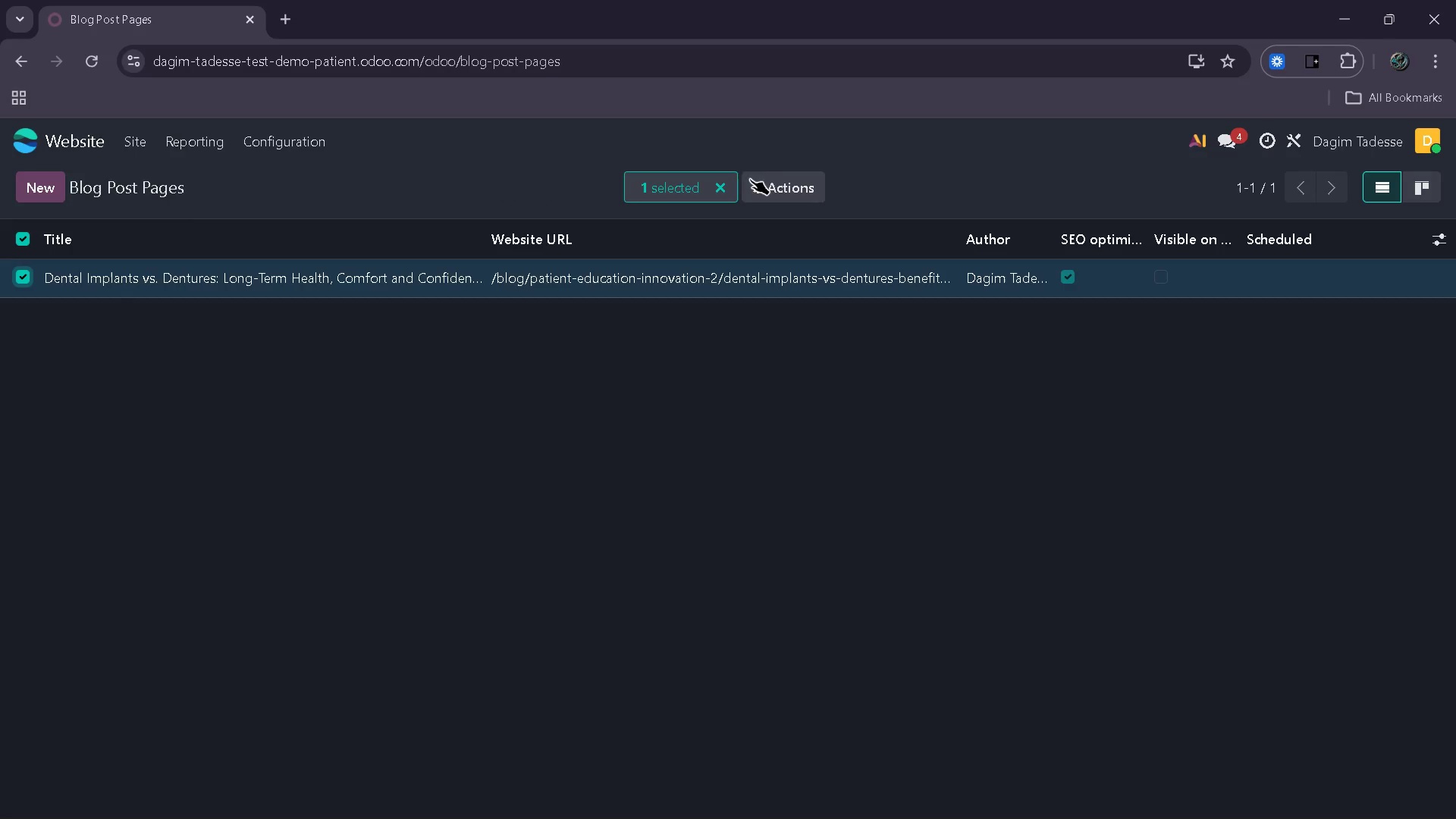 
left_click([785, 190])
 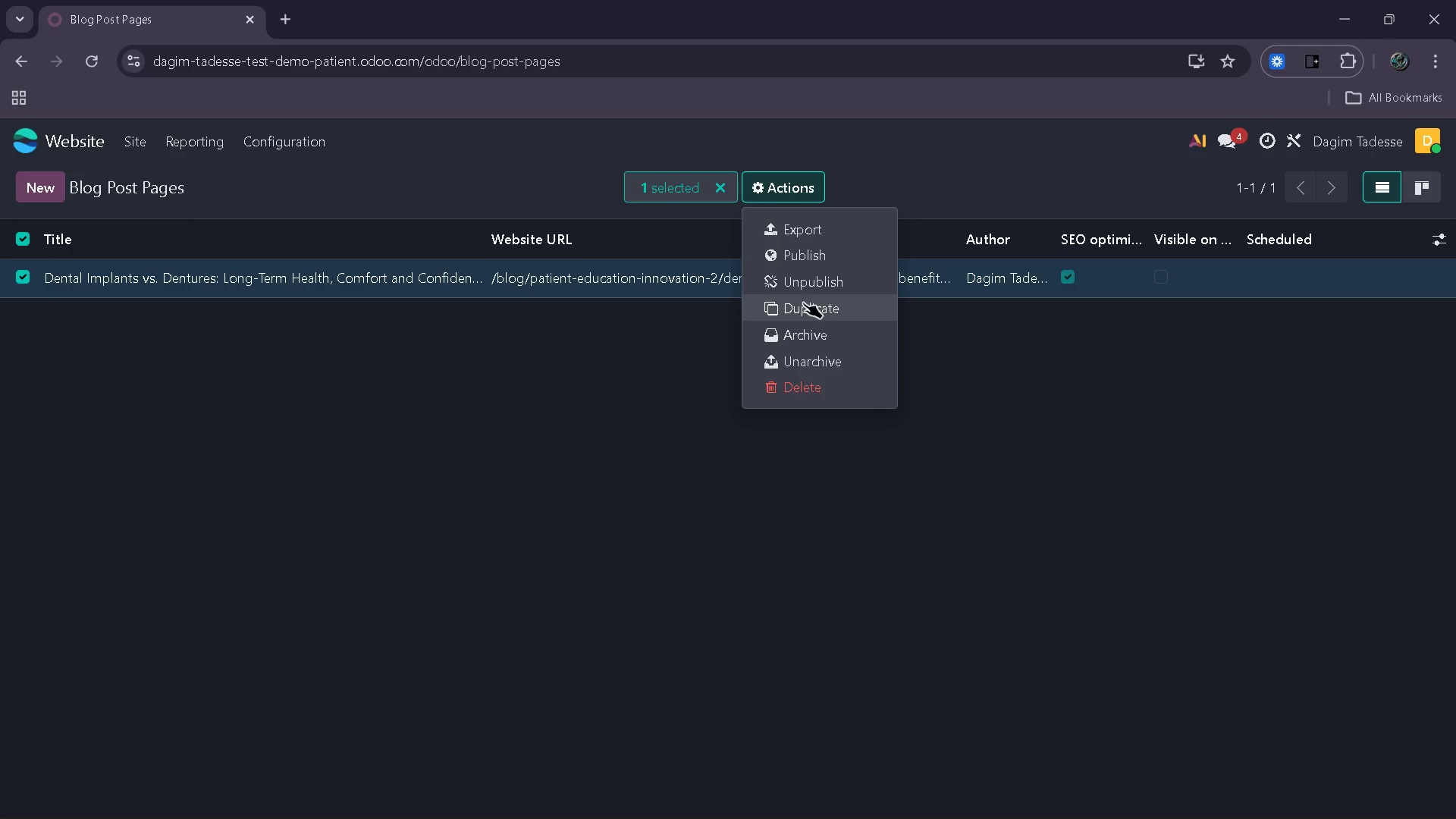 
left_click([803, 303])
 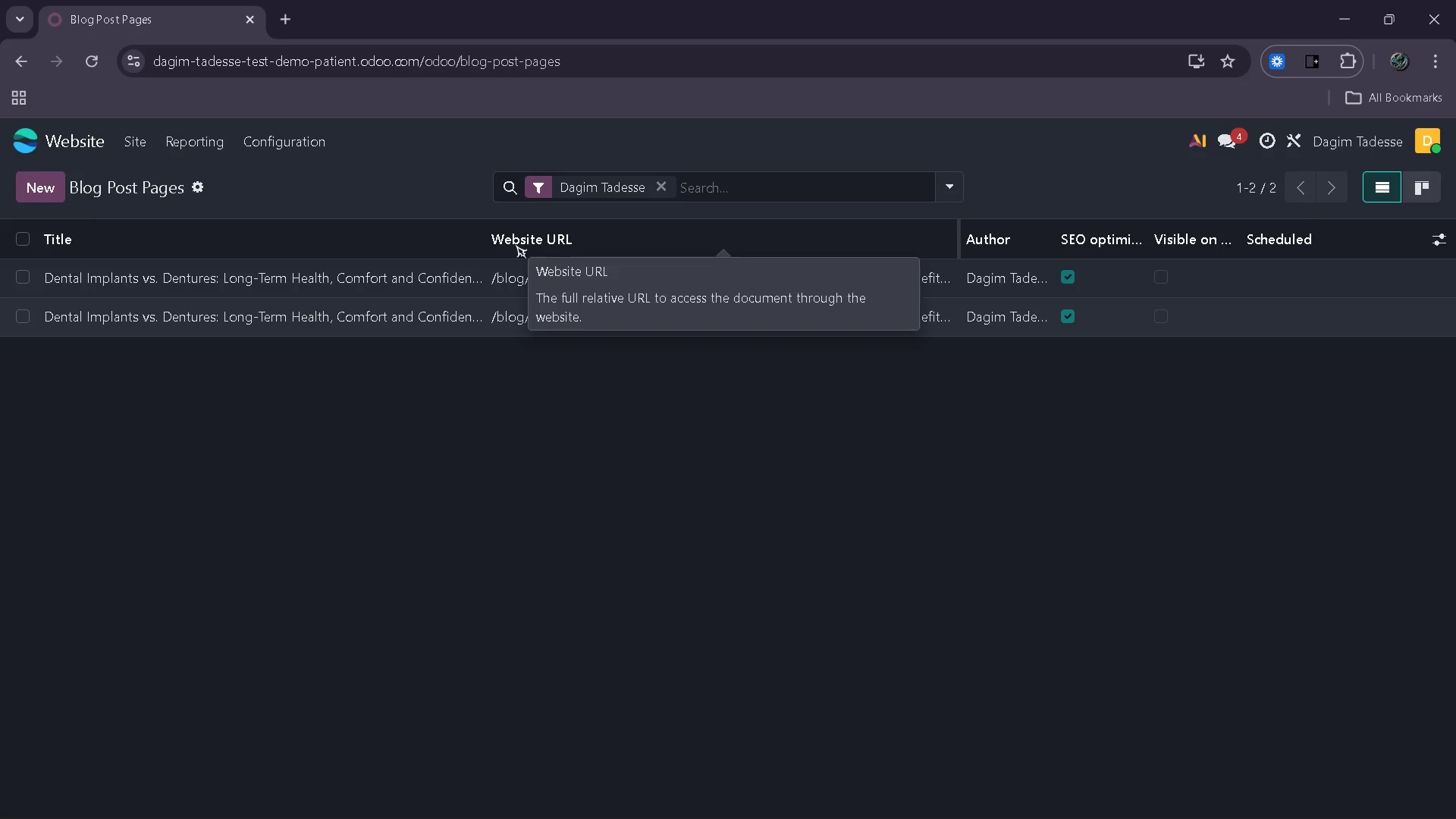 
wait(25.67)
 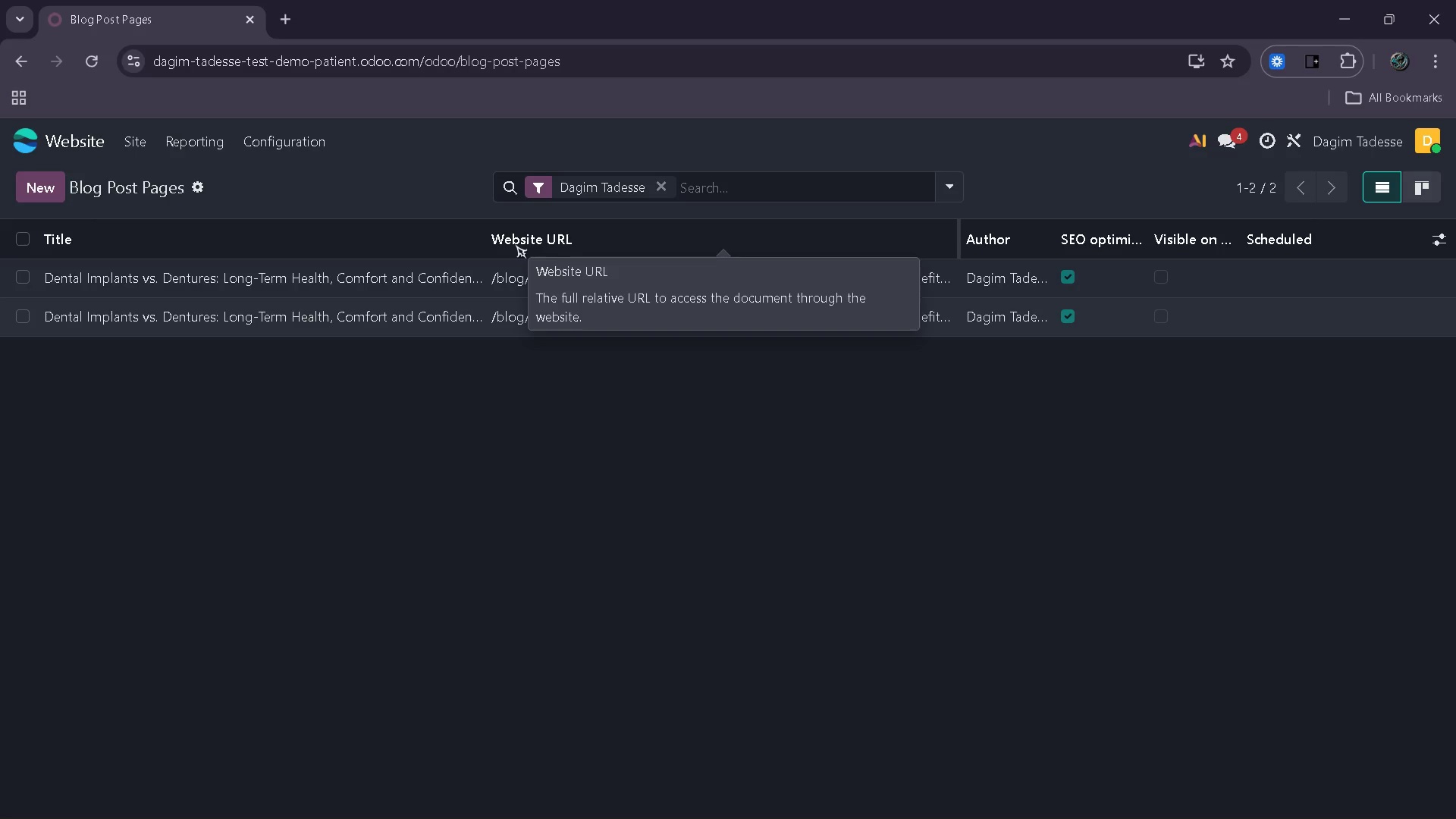 
left_click_drag(start_coordinate=[485, 237], to_coordinate=[597, 234])
 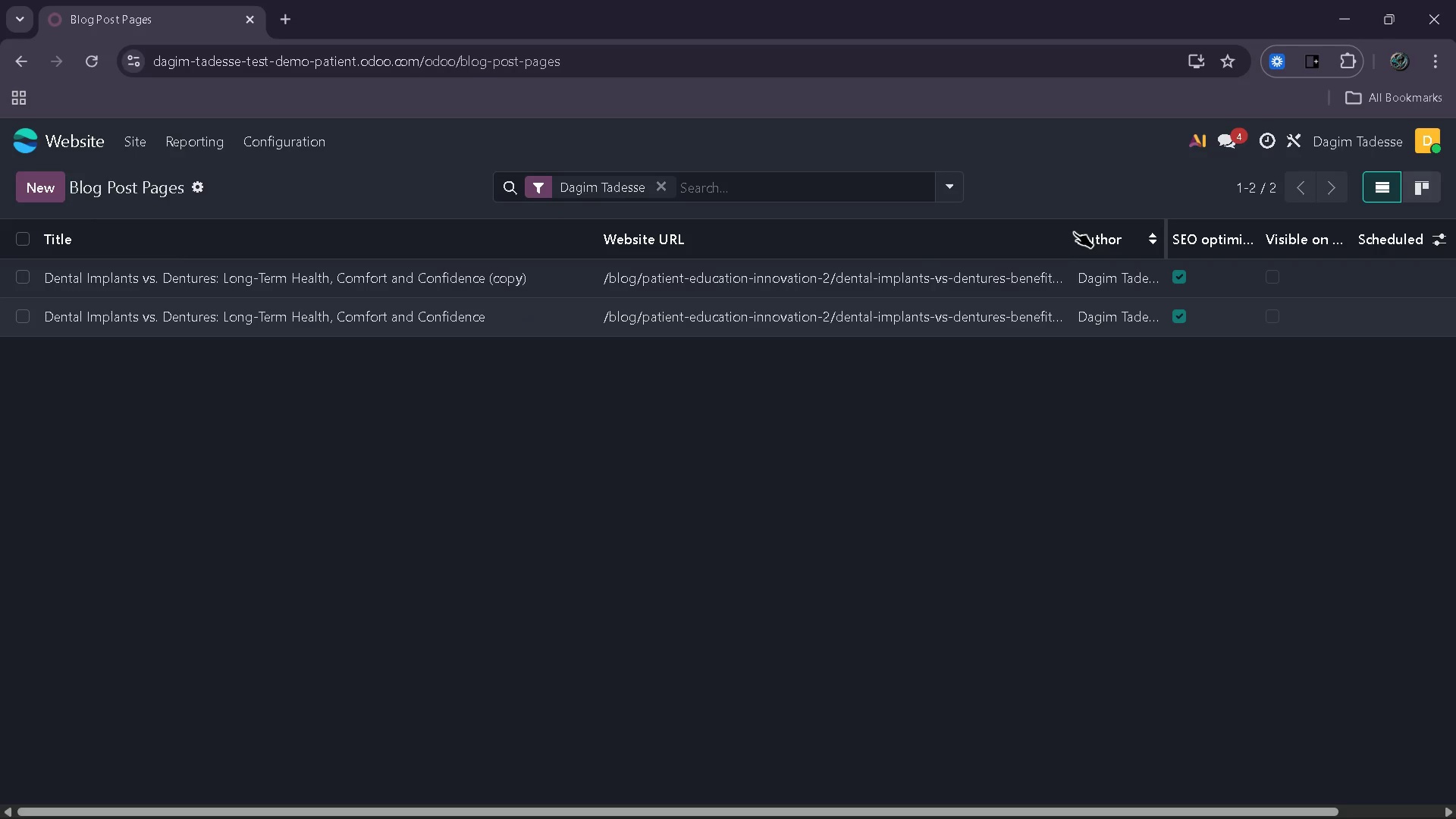 
left_click_drag(start_coordinate=[1072, 232], to_coordinate=[1109, 230])
 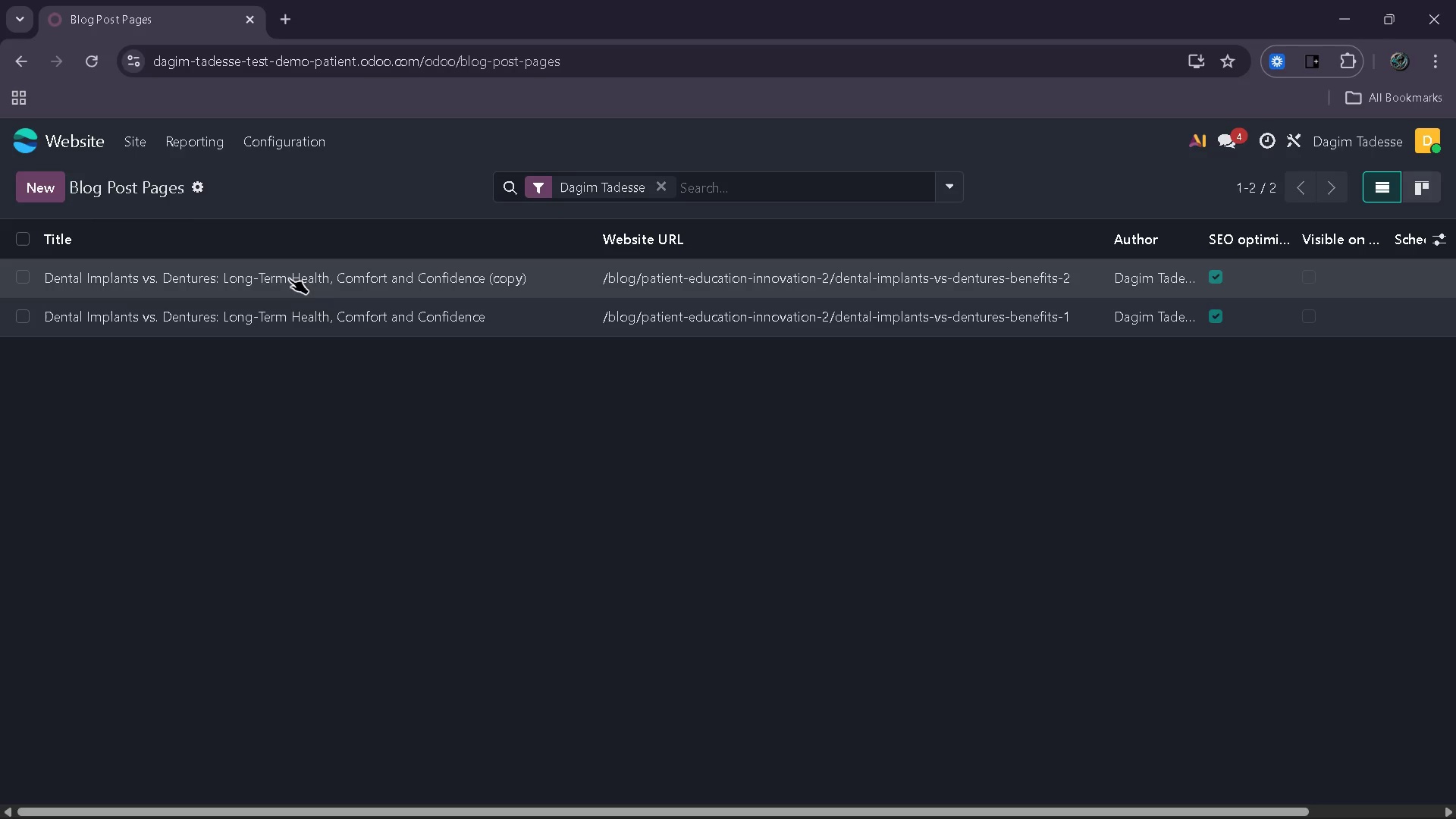 
left_click([26, 270])
 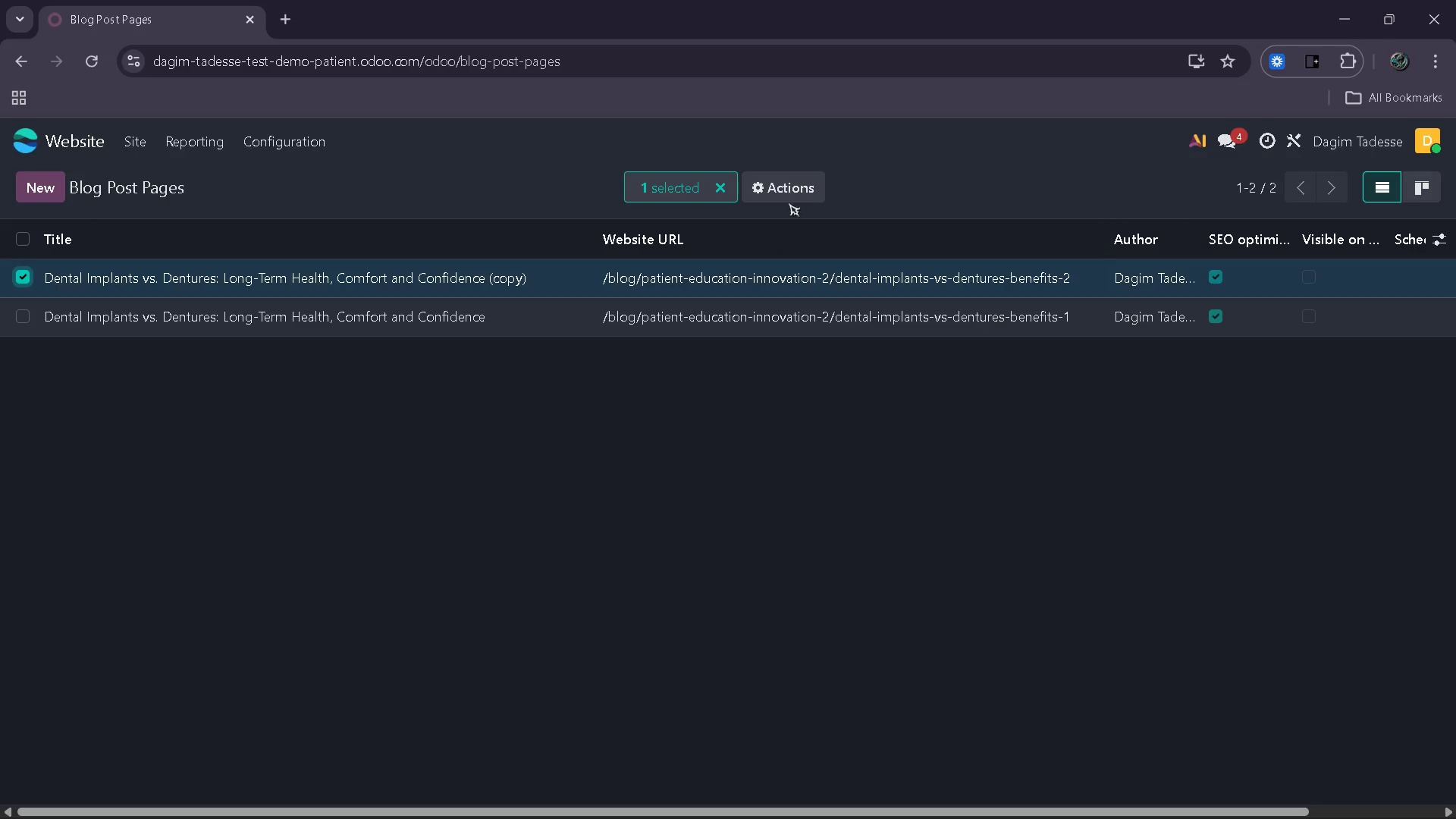 
left_click([795, 191])
 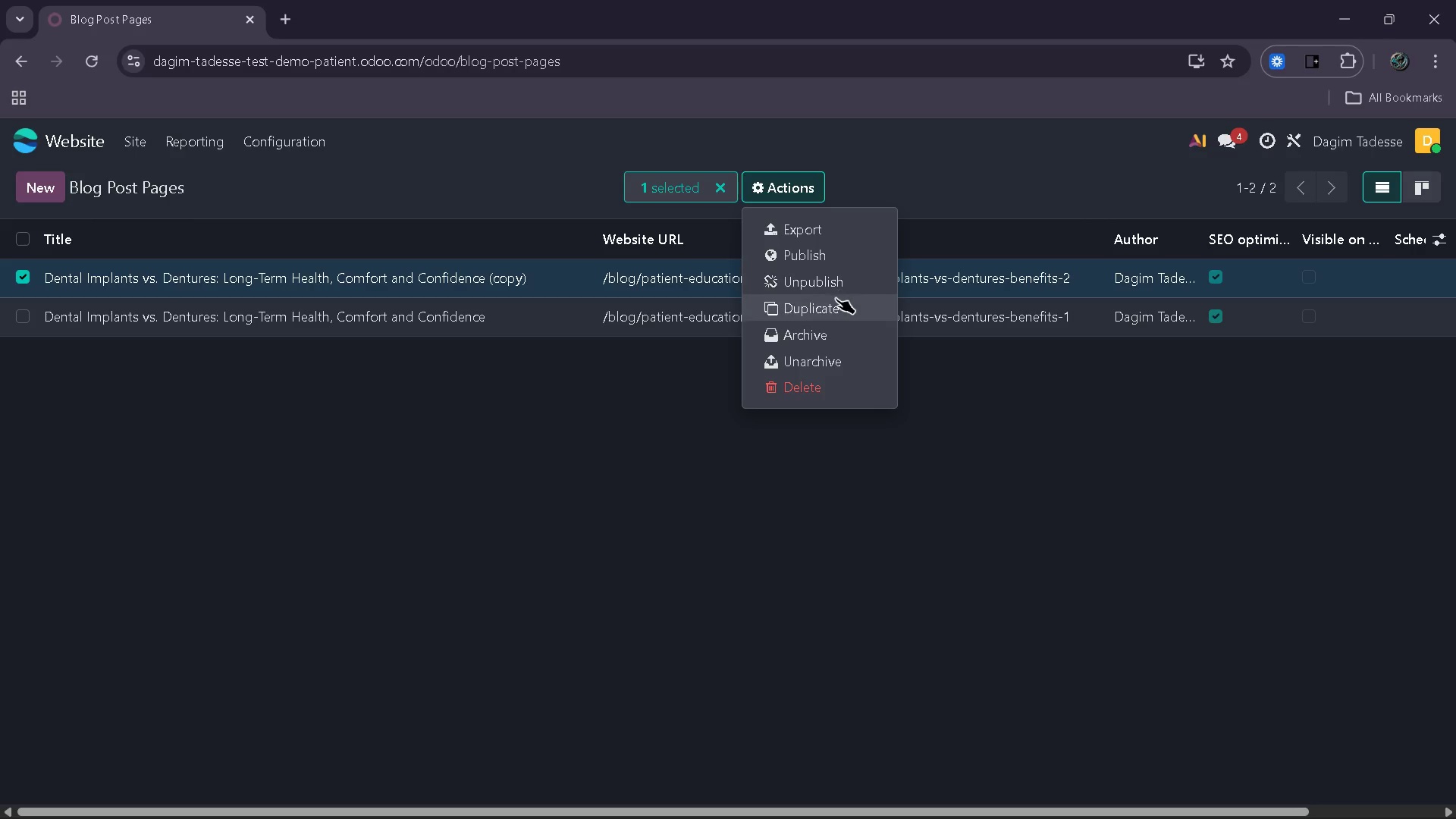 
left_click([833, 303])
 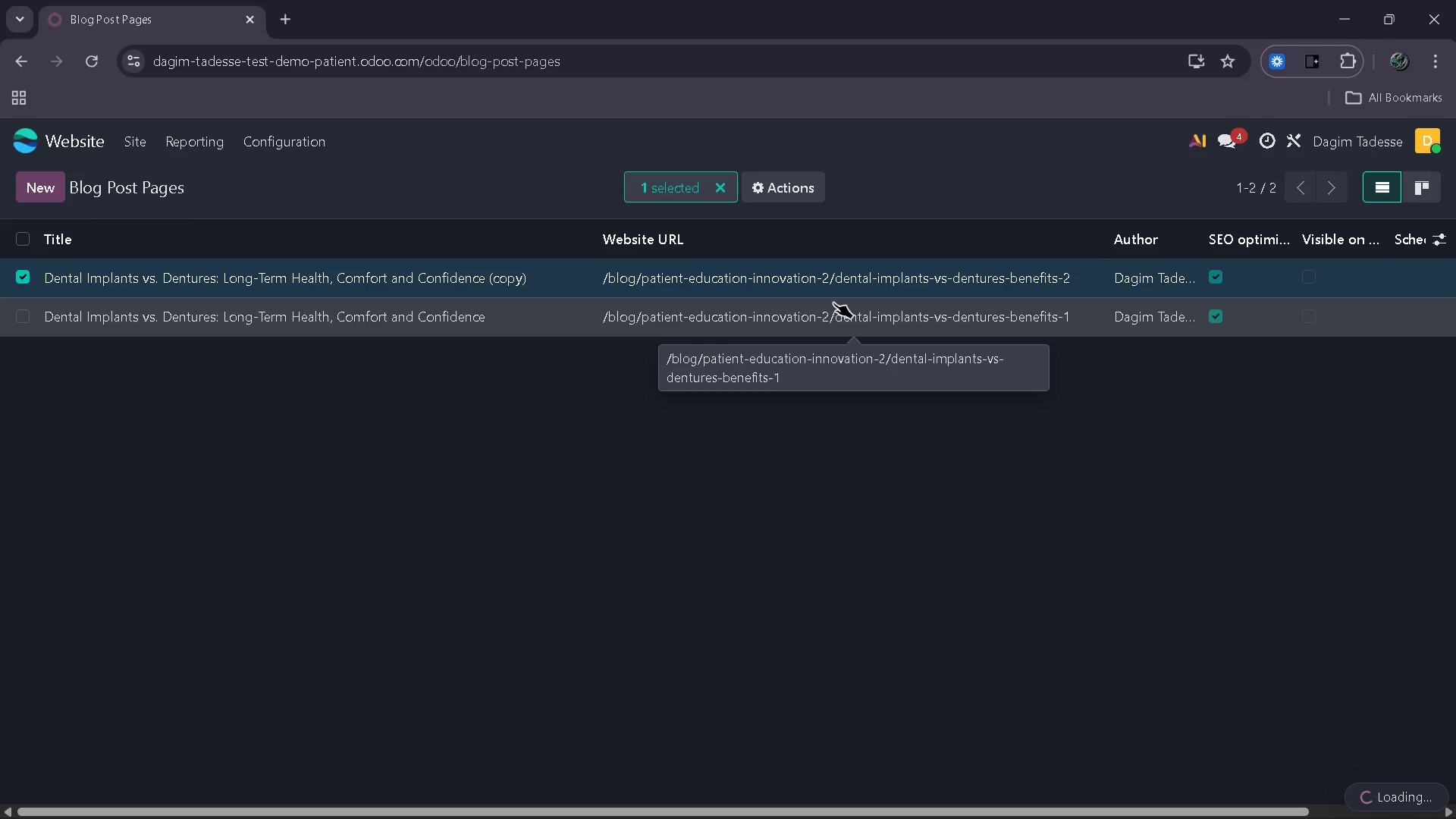 
mouse_move([468, 342])
 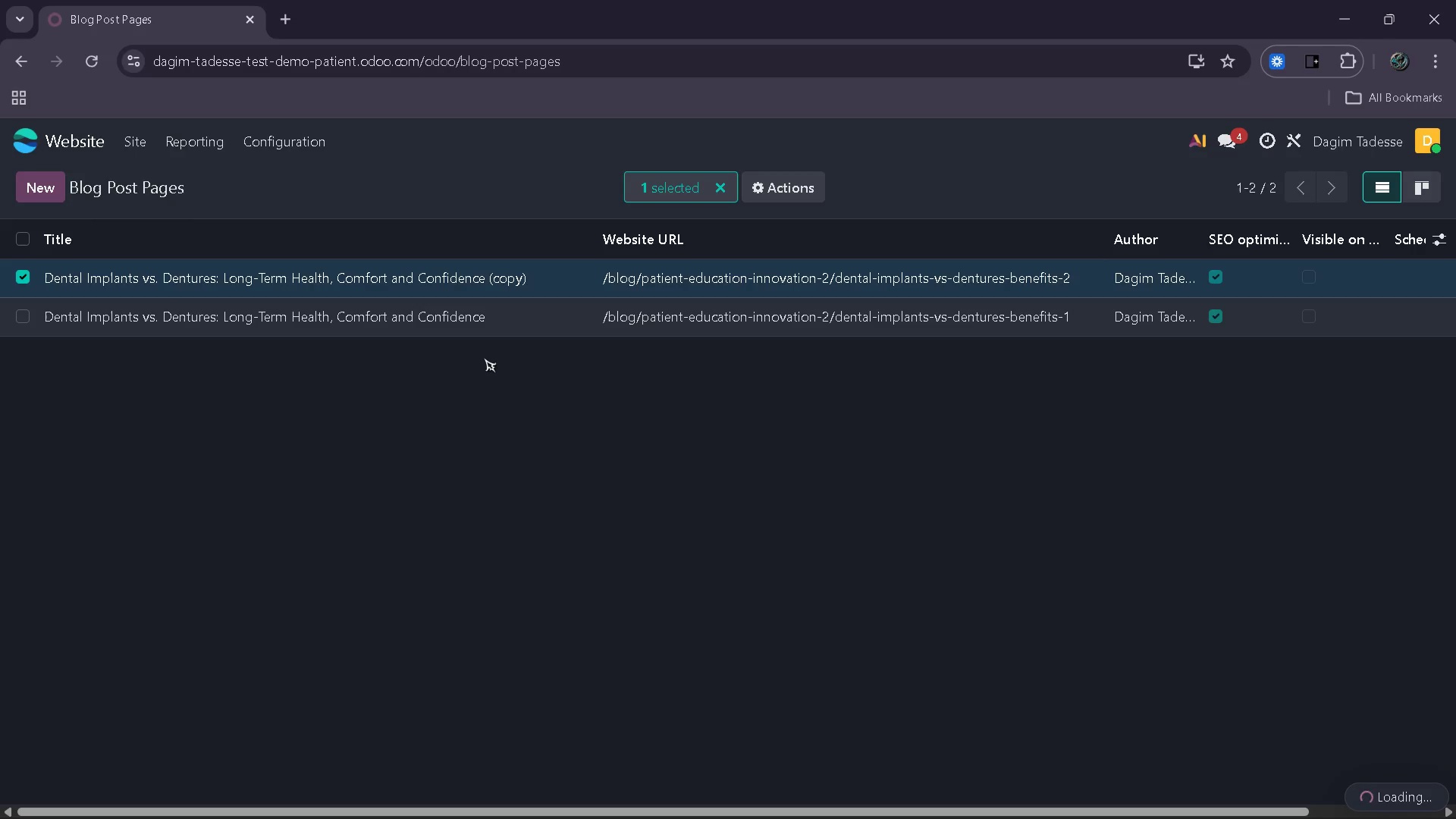 
left_click([484, 358])
 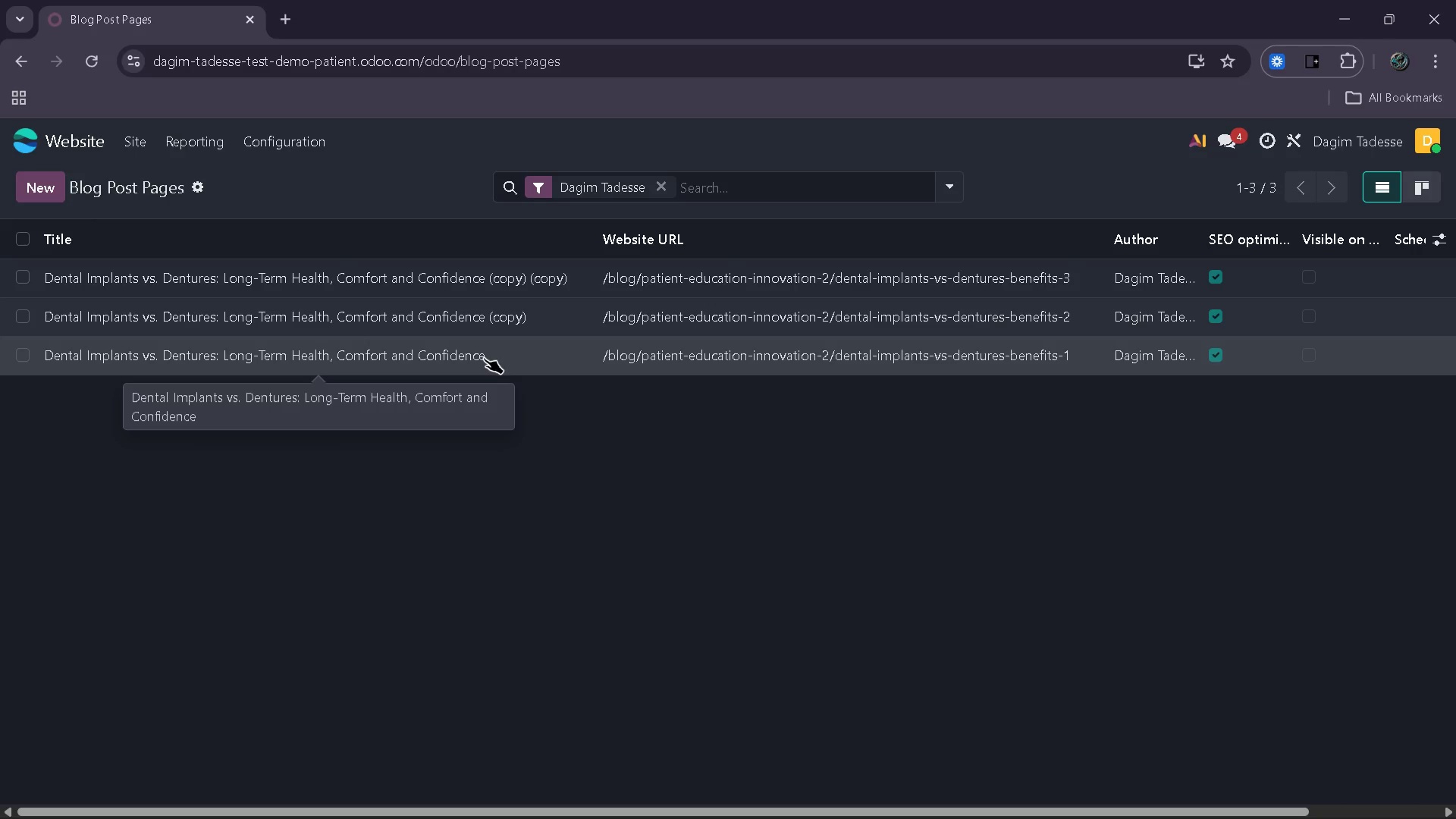 
wait(5.91)
 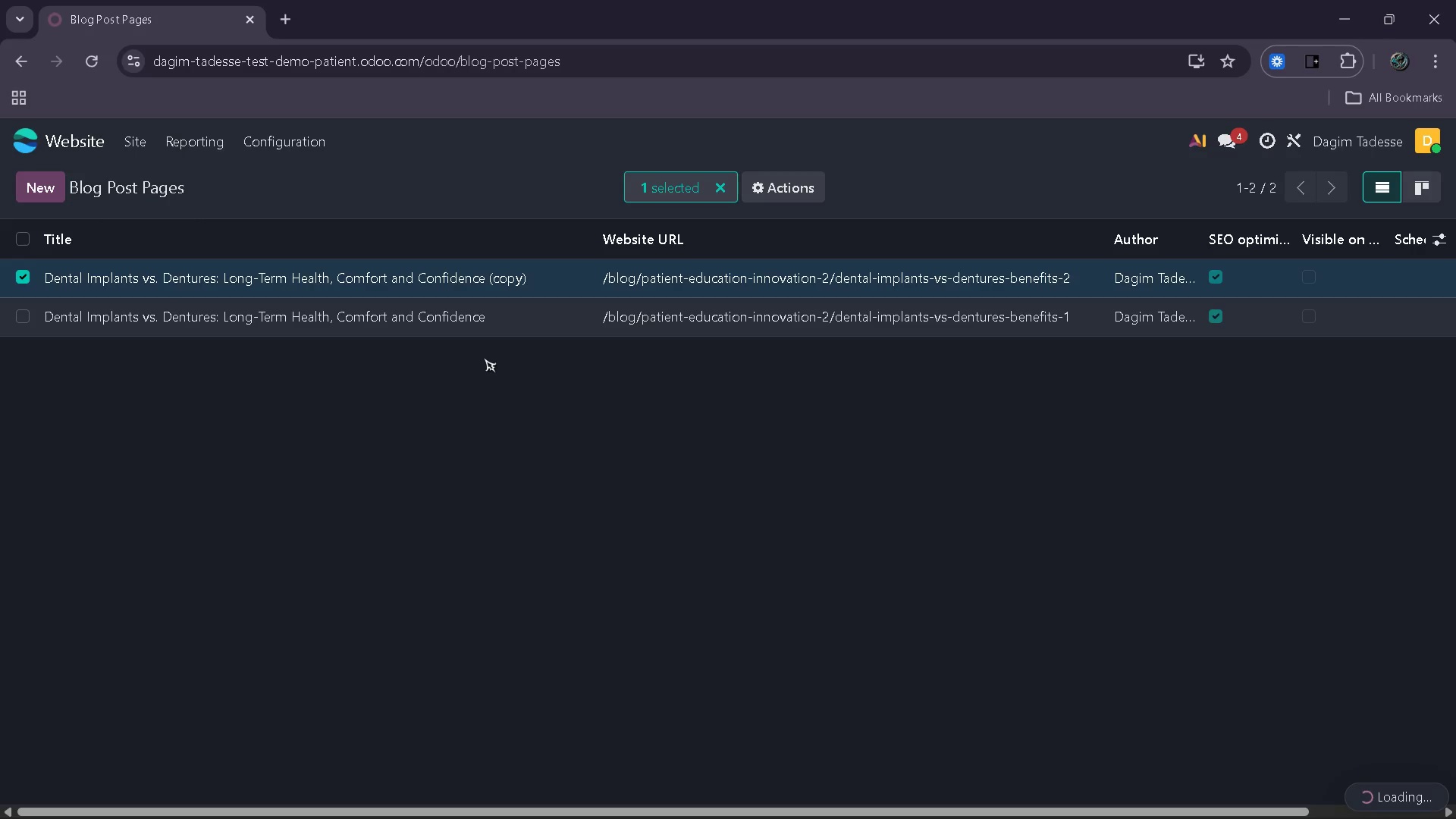 
left_click([1009, 794])